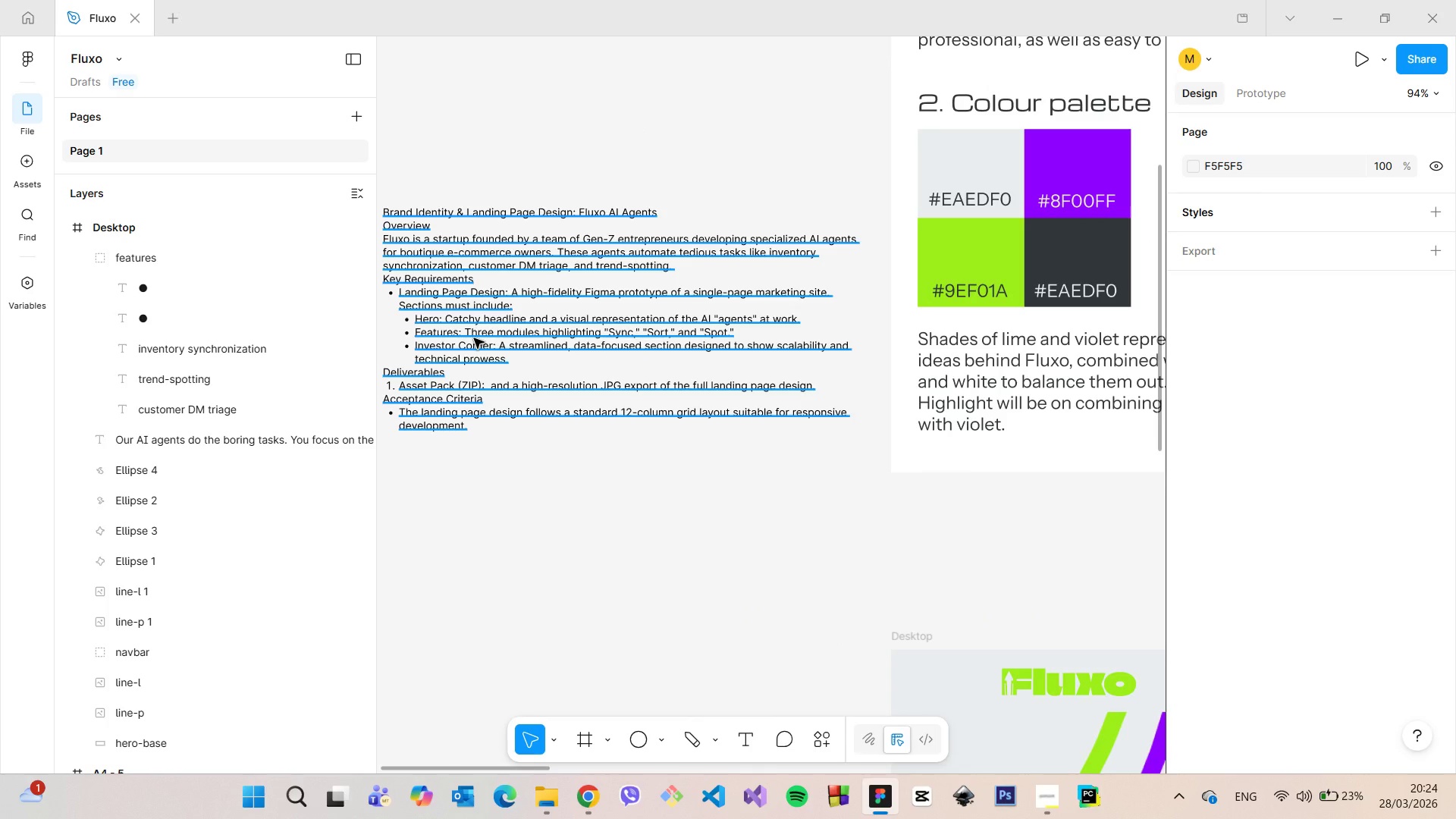 
scroll: coordinate [471, 339], scroll_direction: down, amount: 19.0
 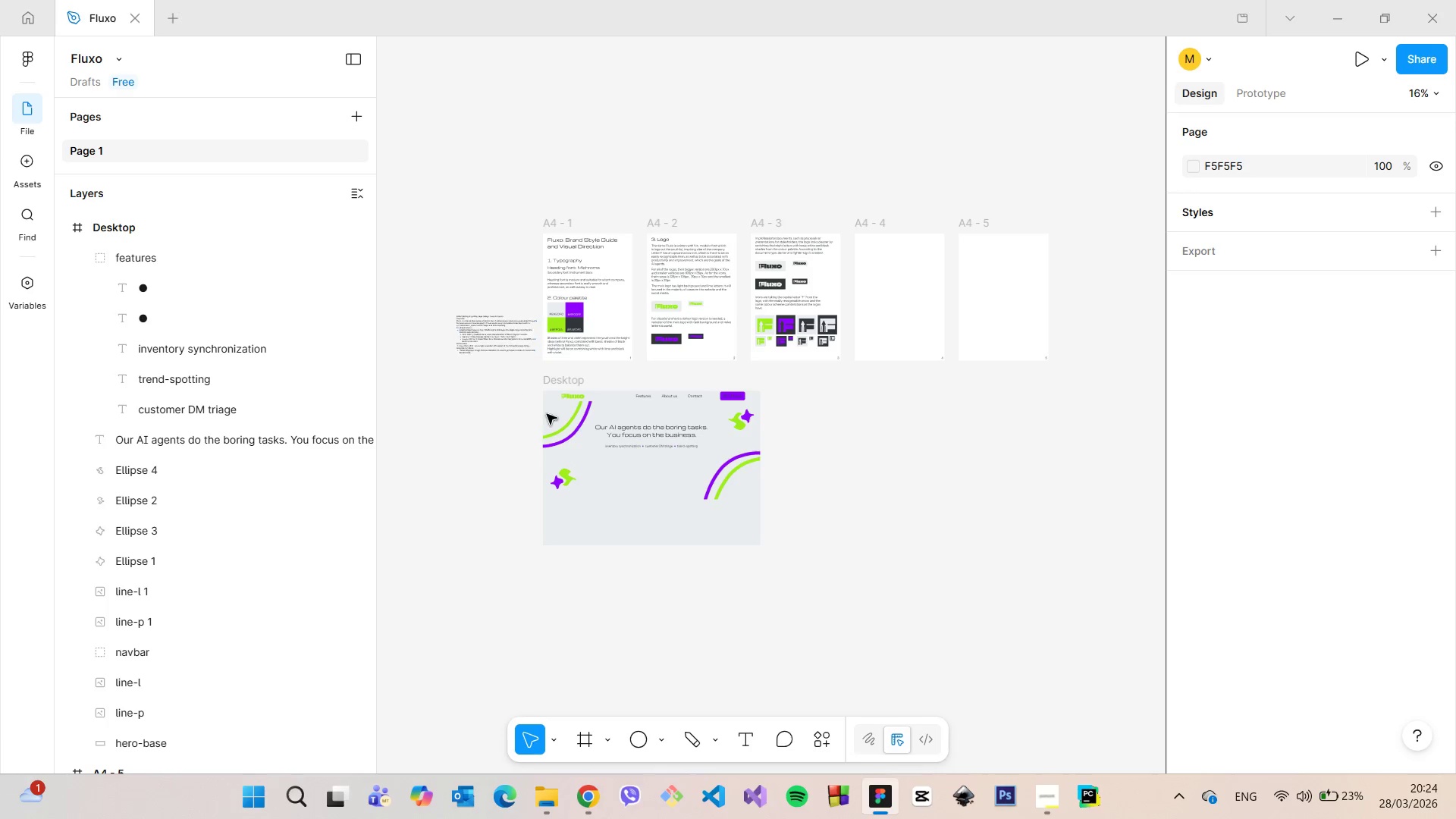 
scroll: coordinate [613, 482], scroll_direction: up, amount: 7.0
 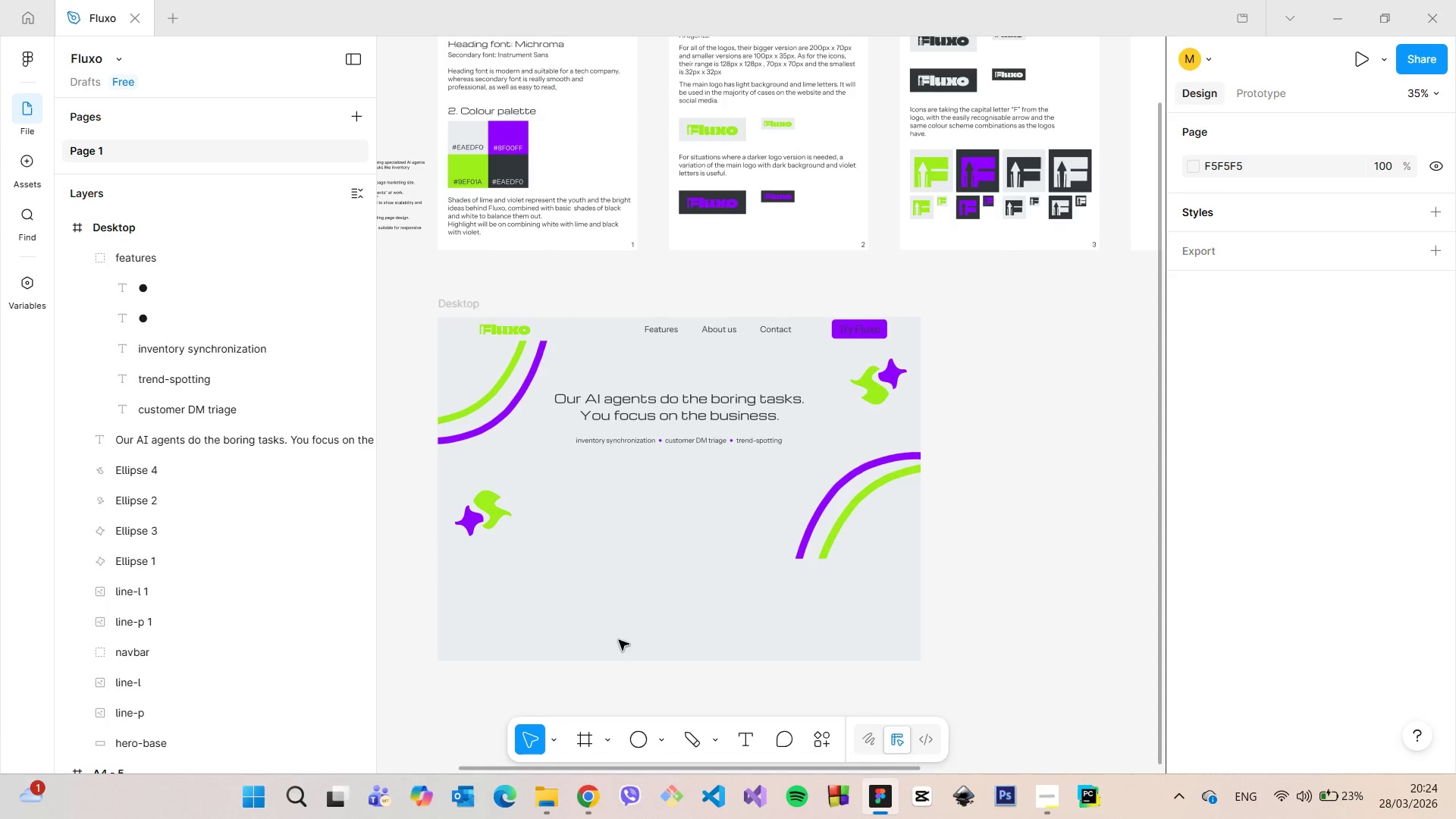 
double_click([610, 443])
 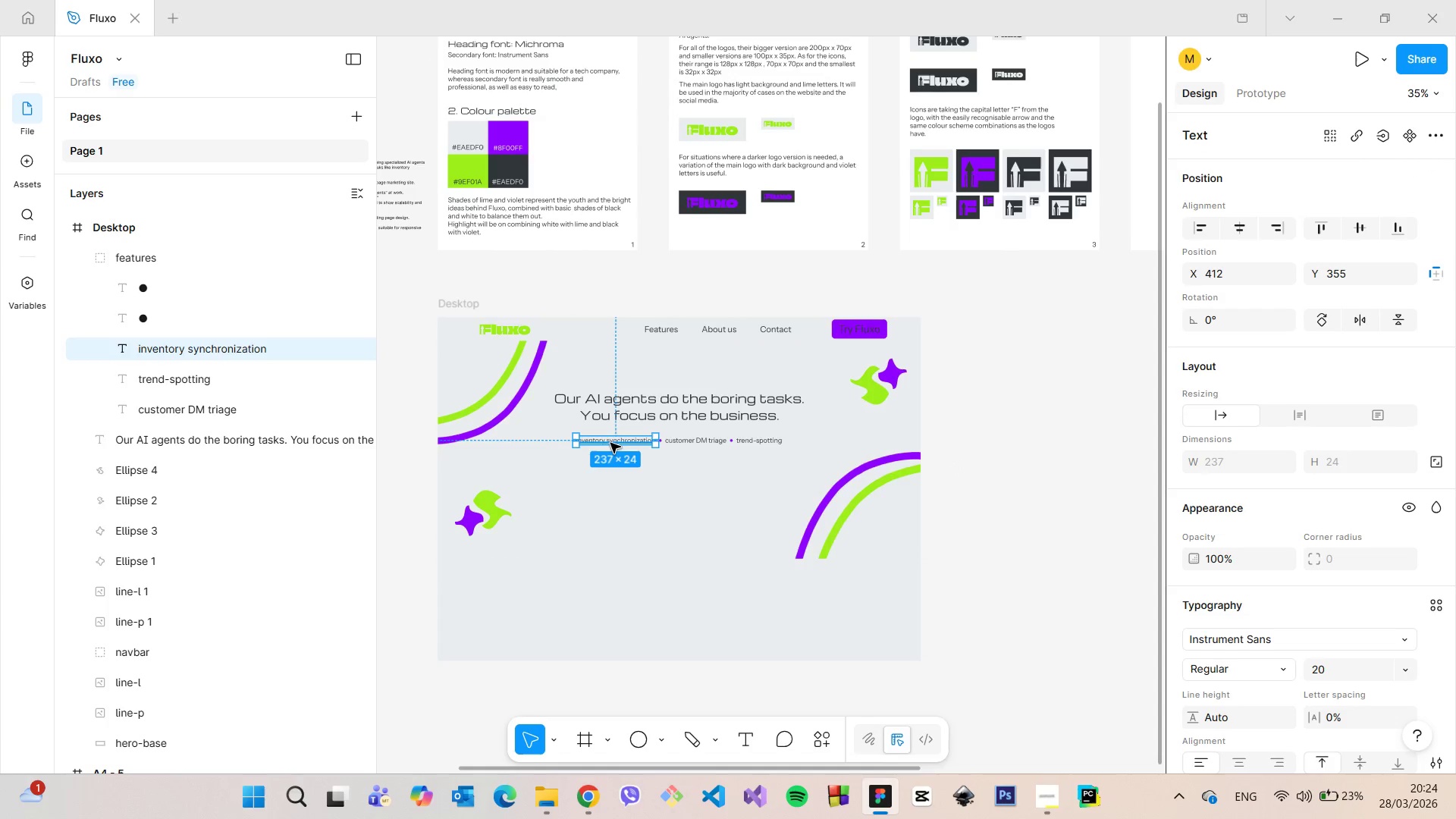 
triple_click([610, 443])
 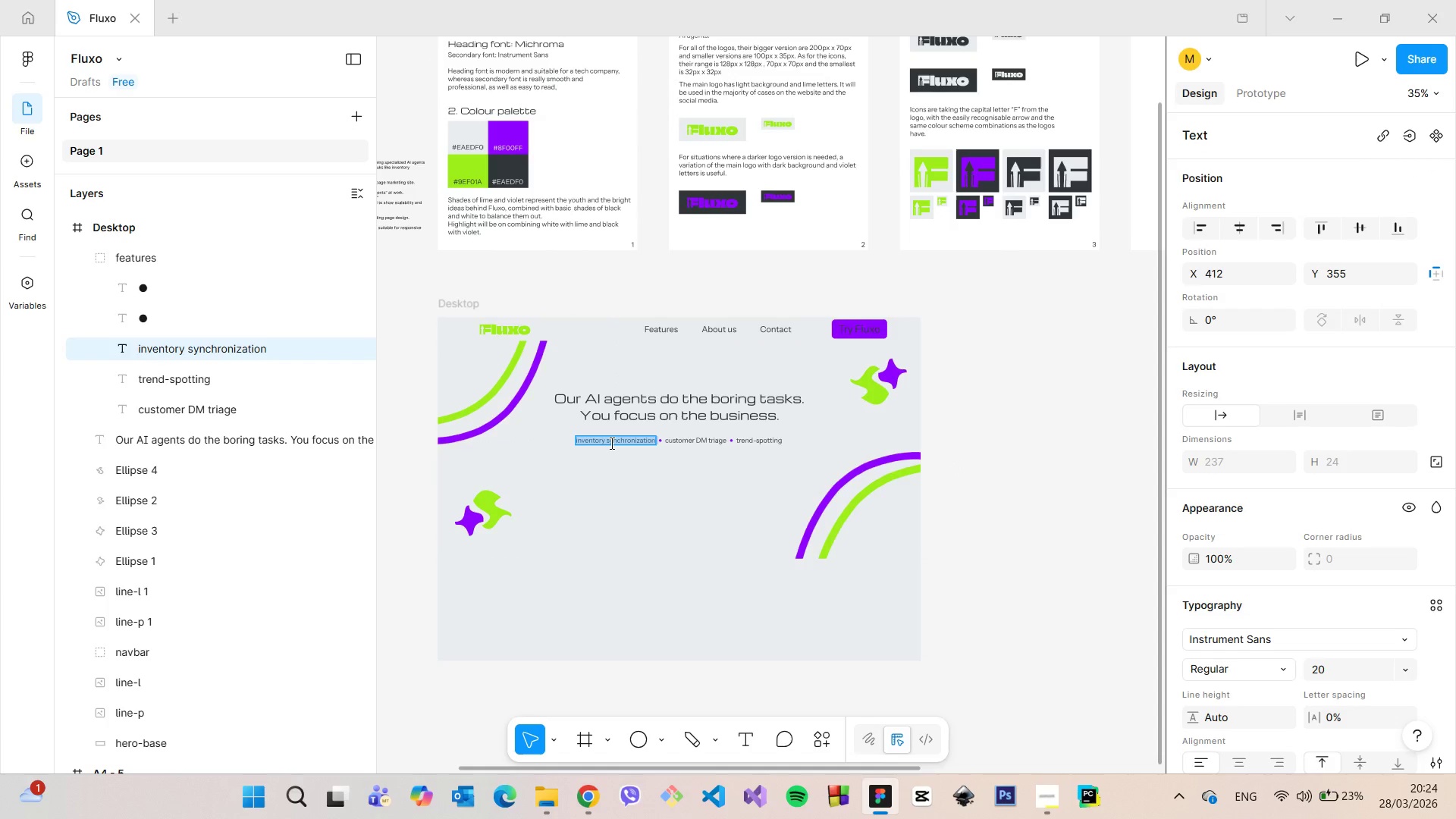 
triple_click([610, 443])
 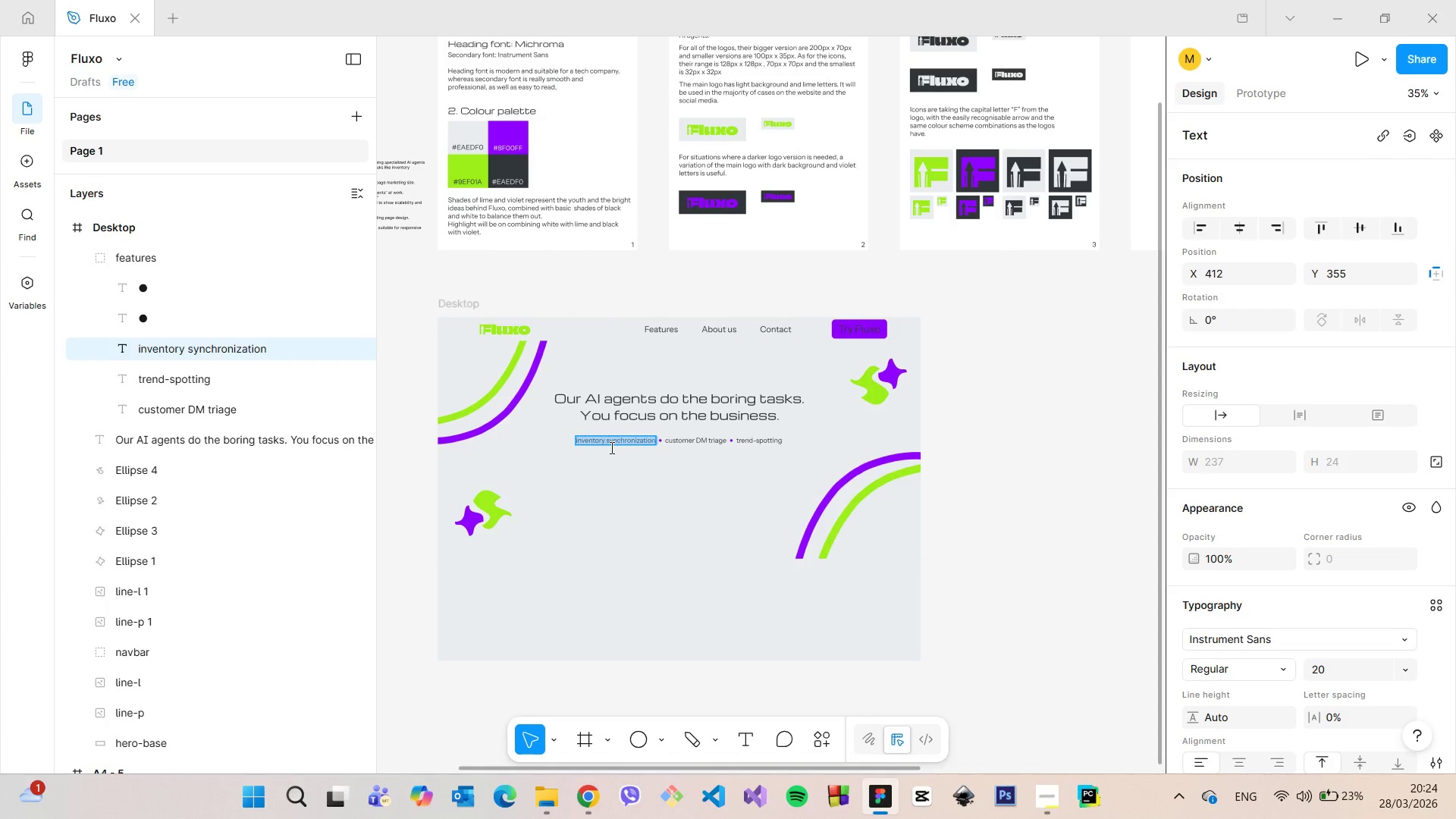 
key(Control+C)
 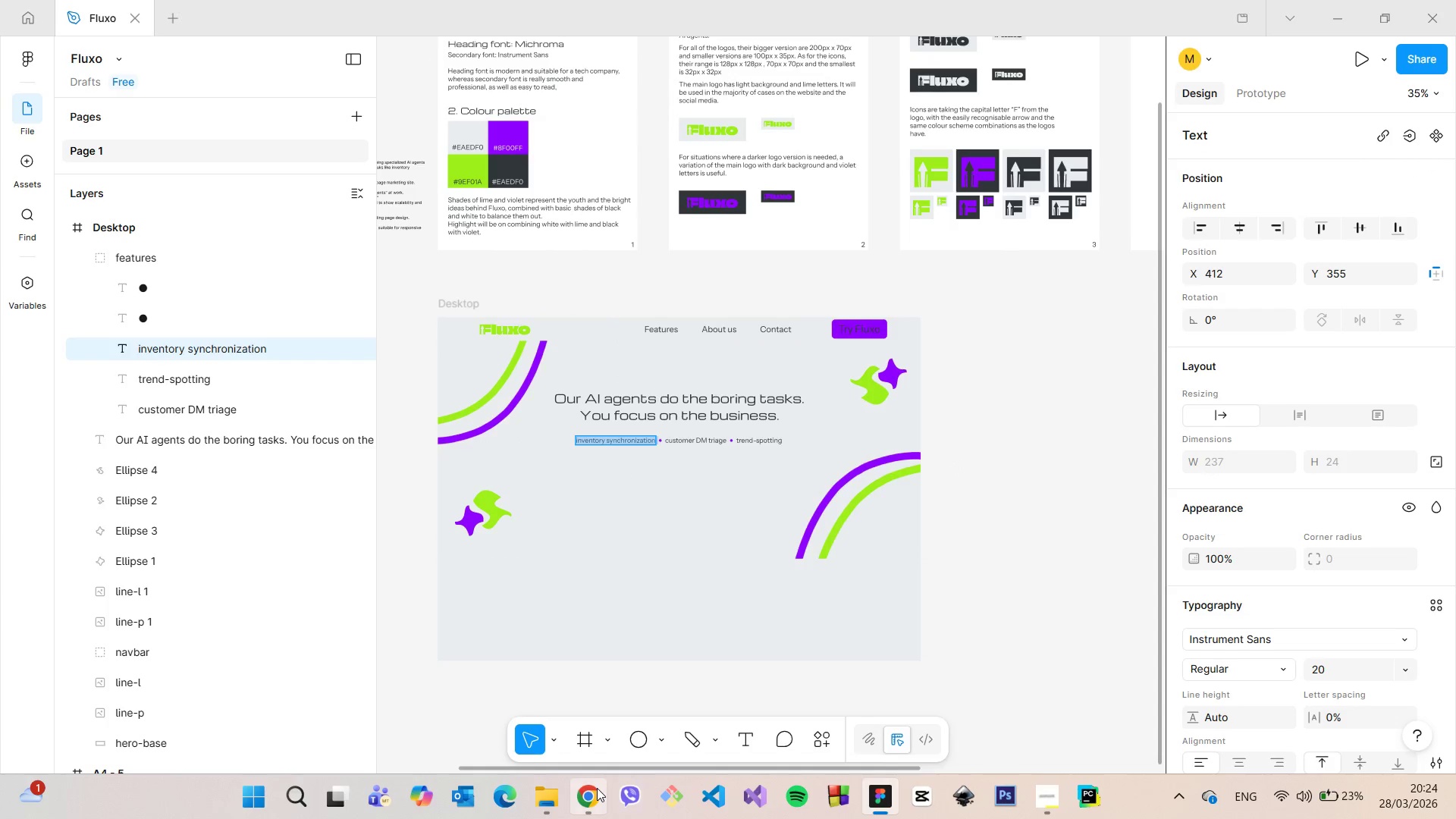 
left_click([597, 788])
 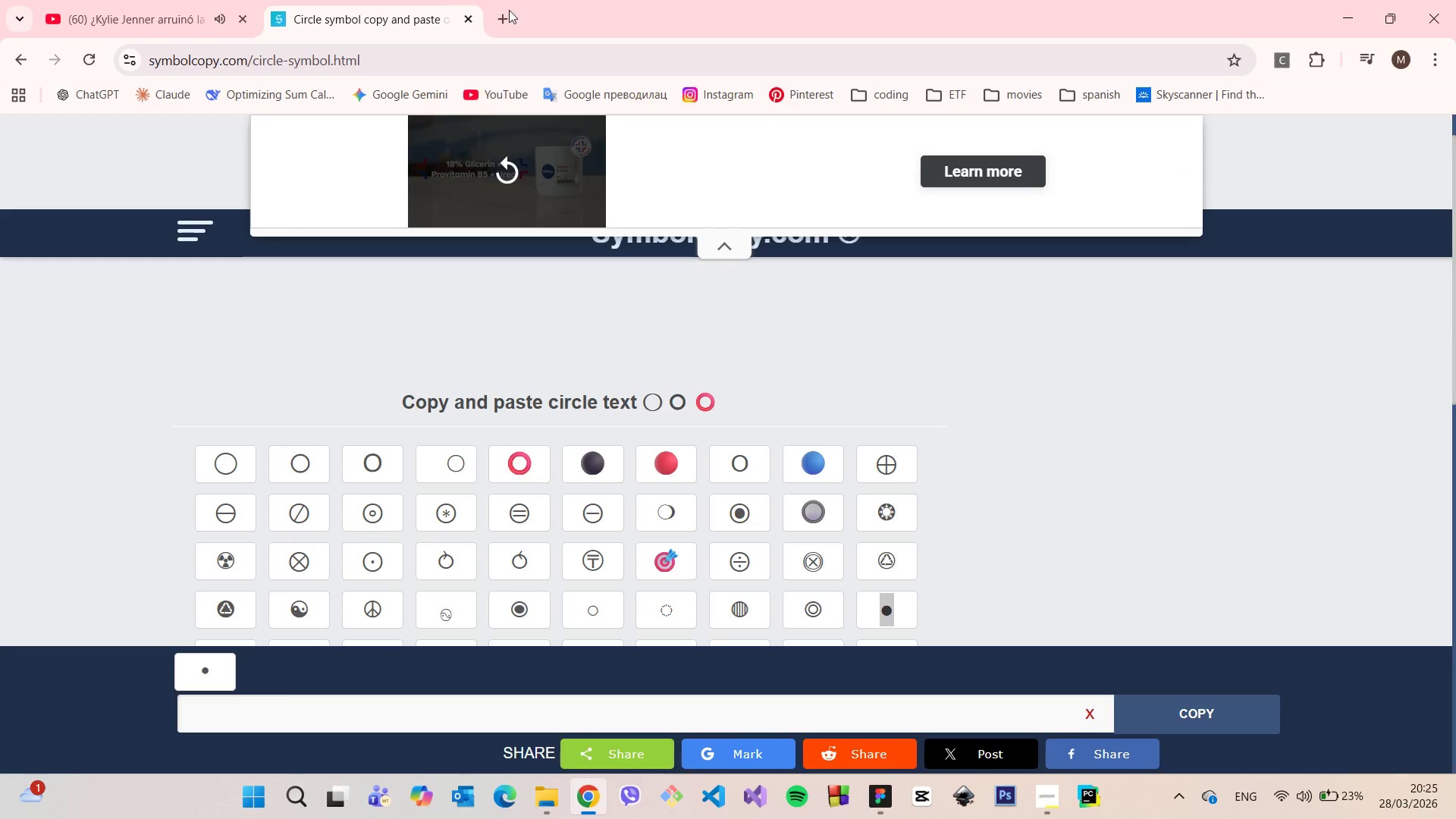 
left_click([510, 10])
 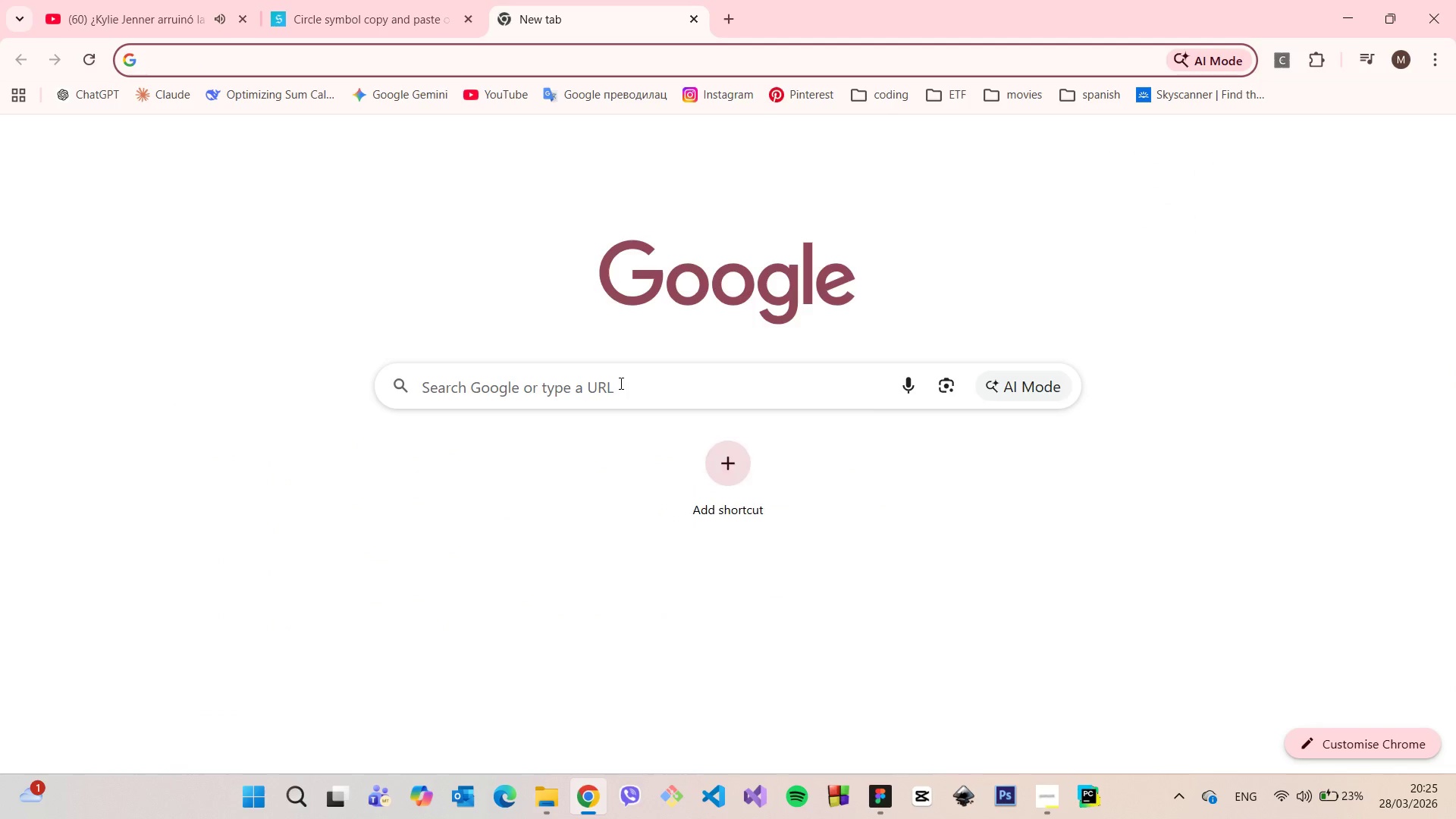 
left_click([620, 383])
 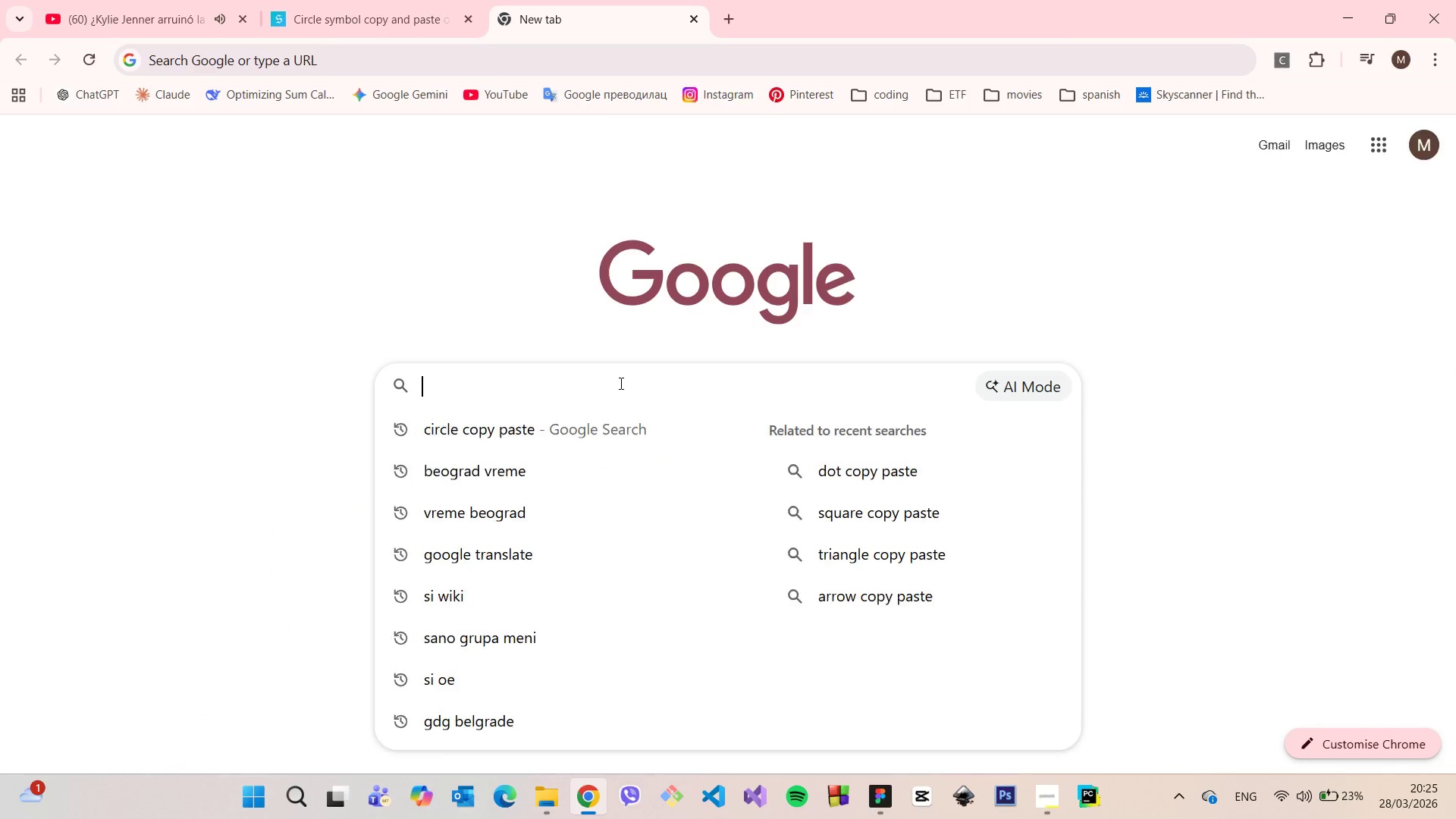 
key(Control+V)
 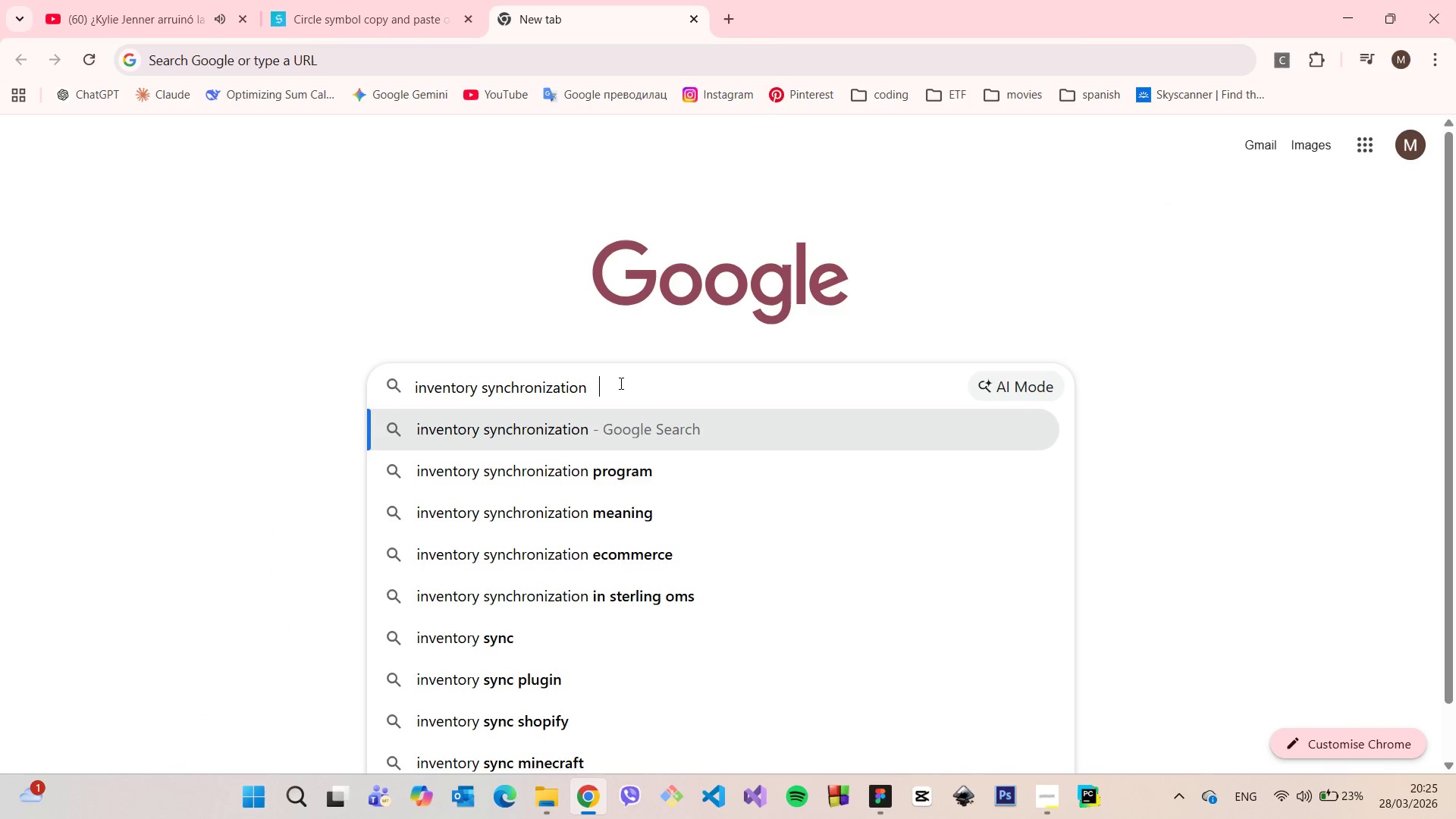 
type( )
key(Backspace)
type(i gent)
 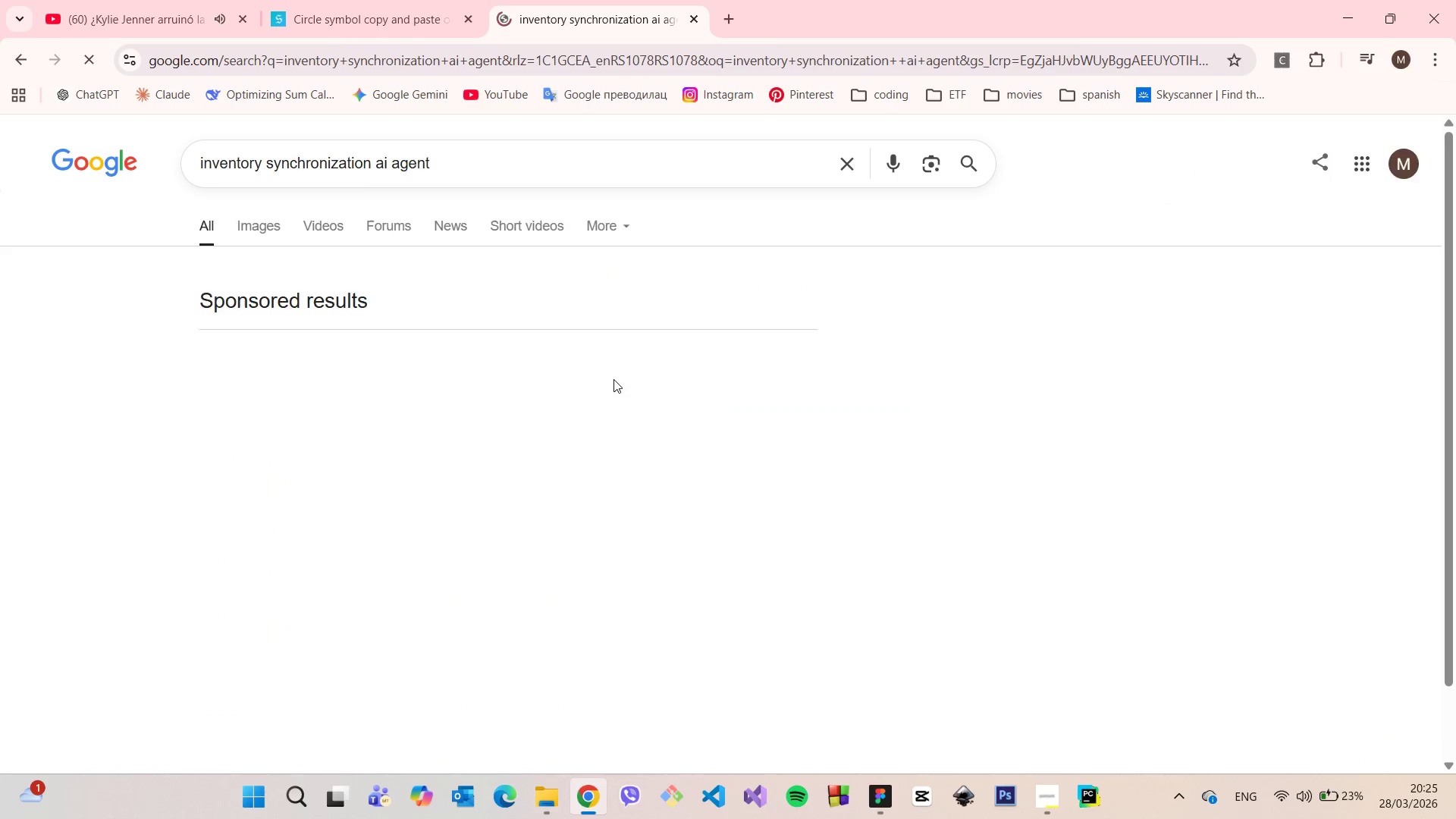 
hold_key(key=A, duration=0.45)
 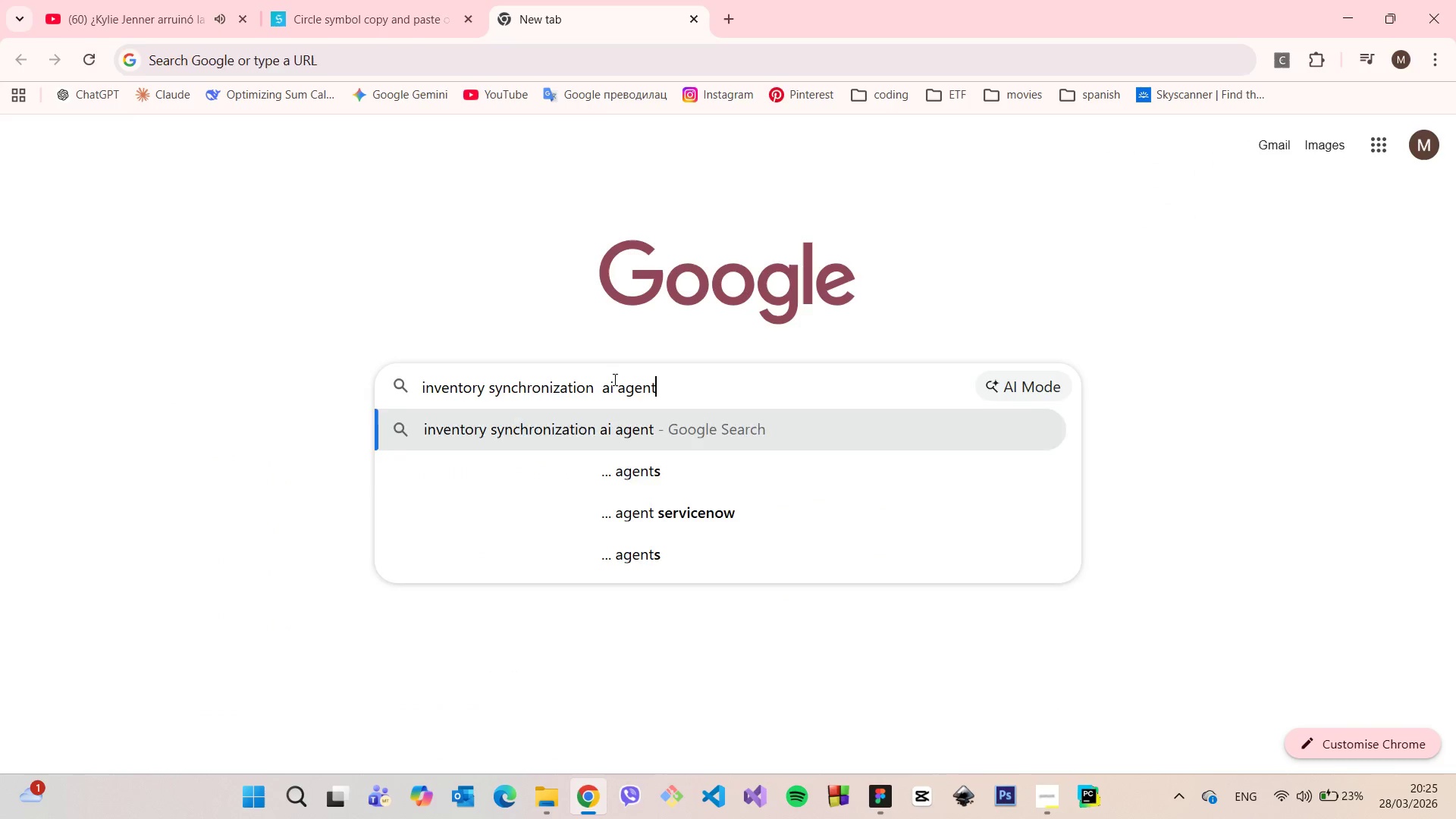 
key(Enter)
 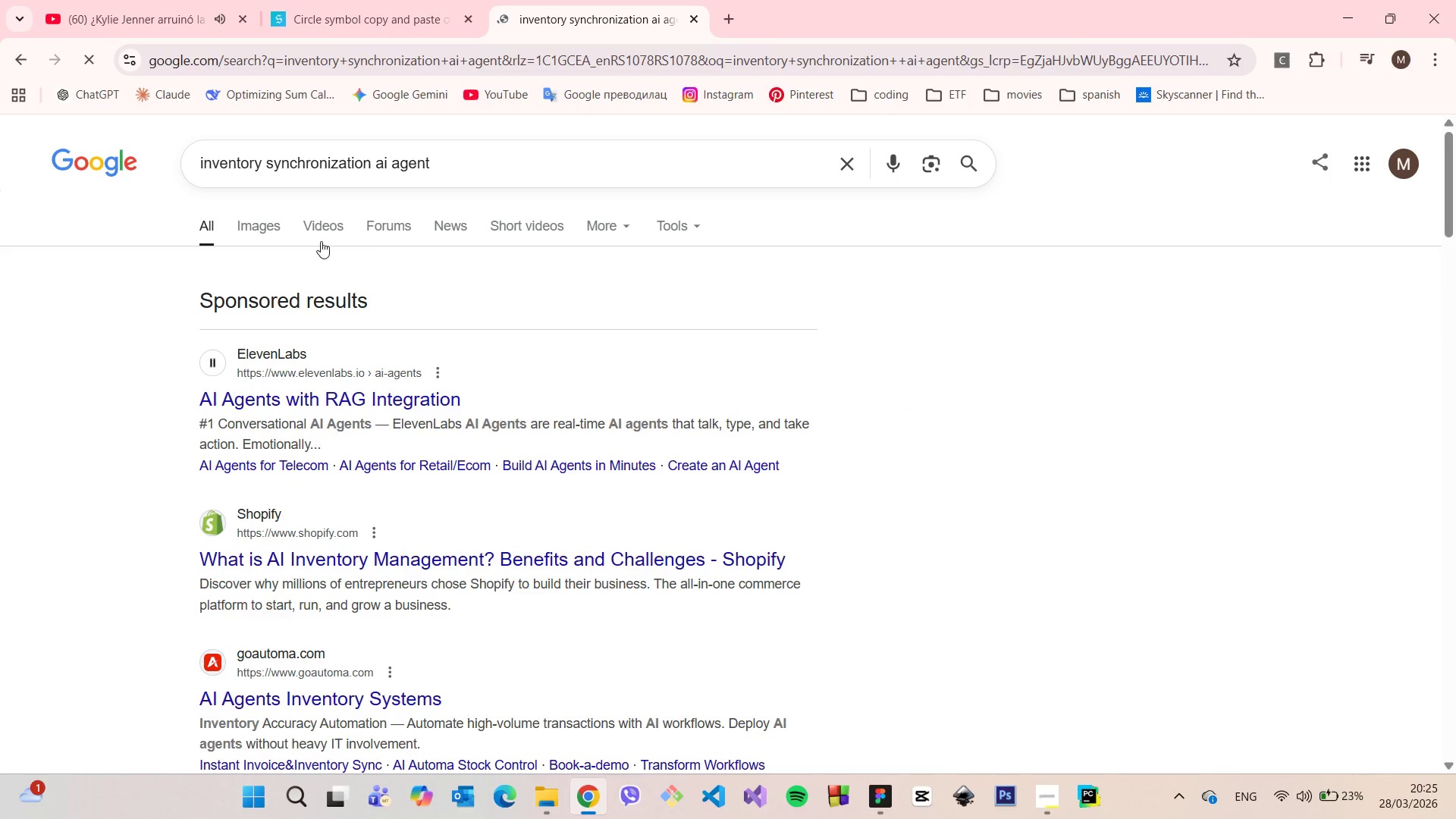 
left_click([265, 227])
 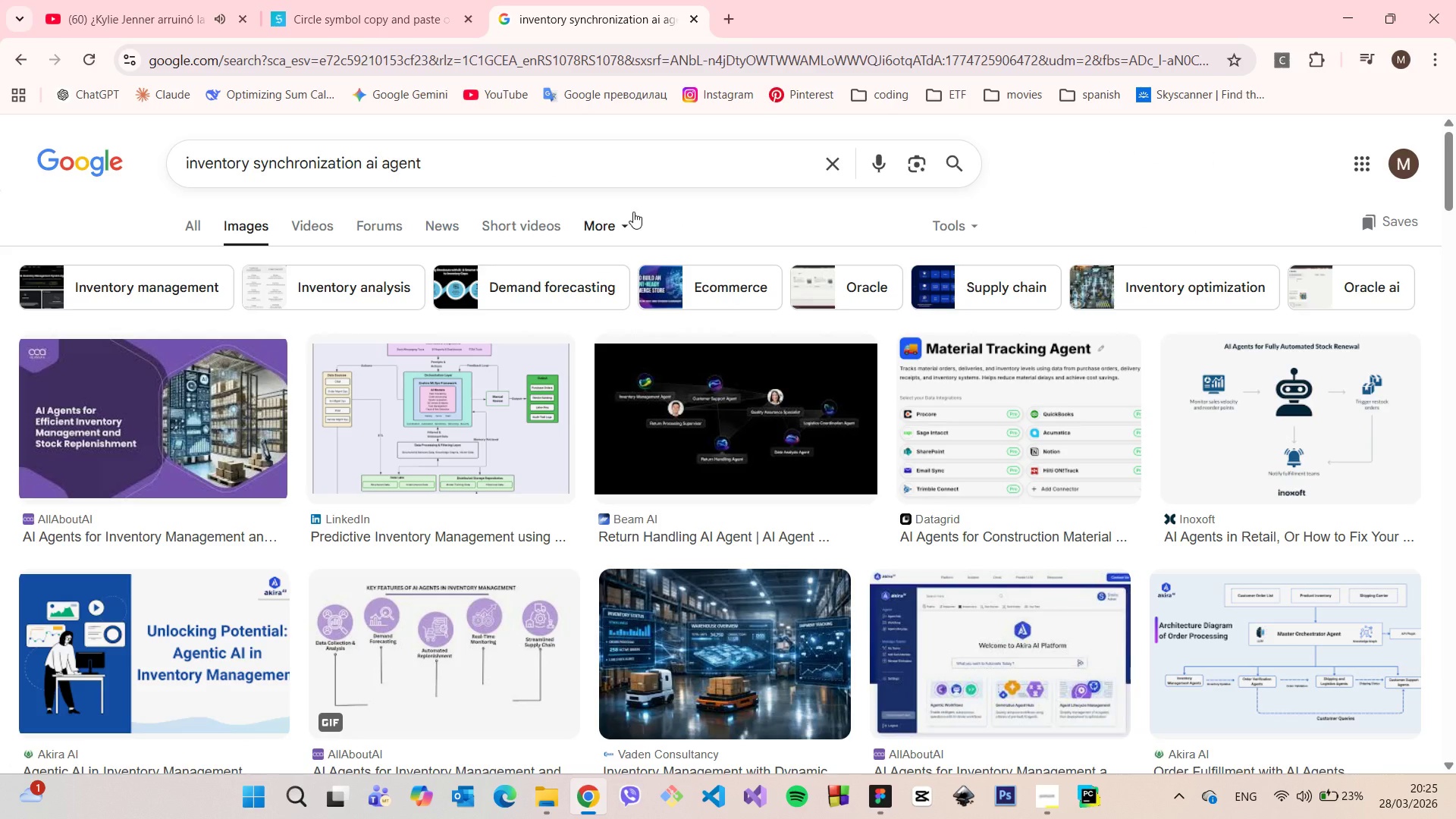 
wait(5.98)
 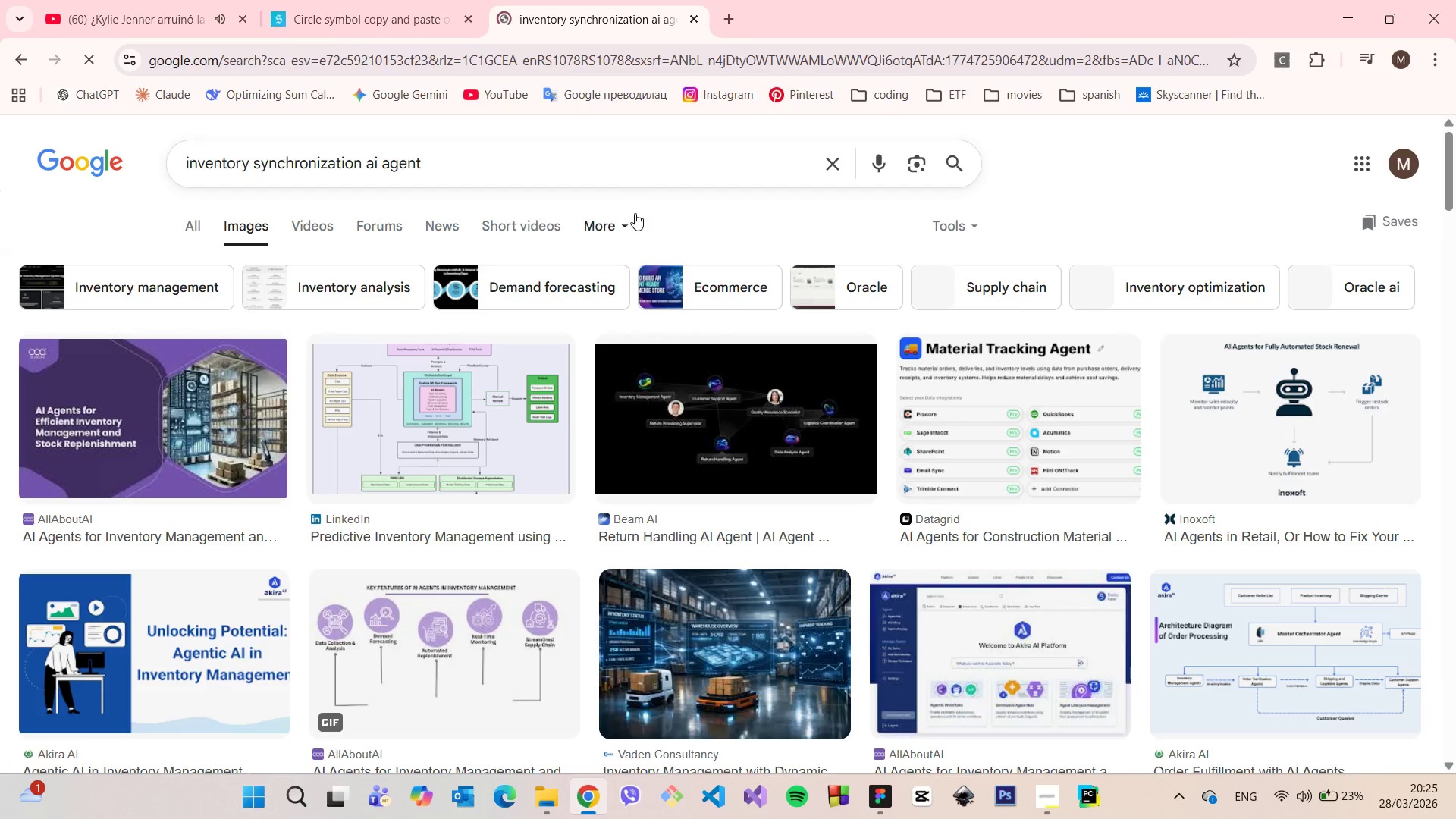 
scroll: coordinate [946, 294], scroll_direction: down, amount: 6.0
 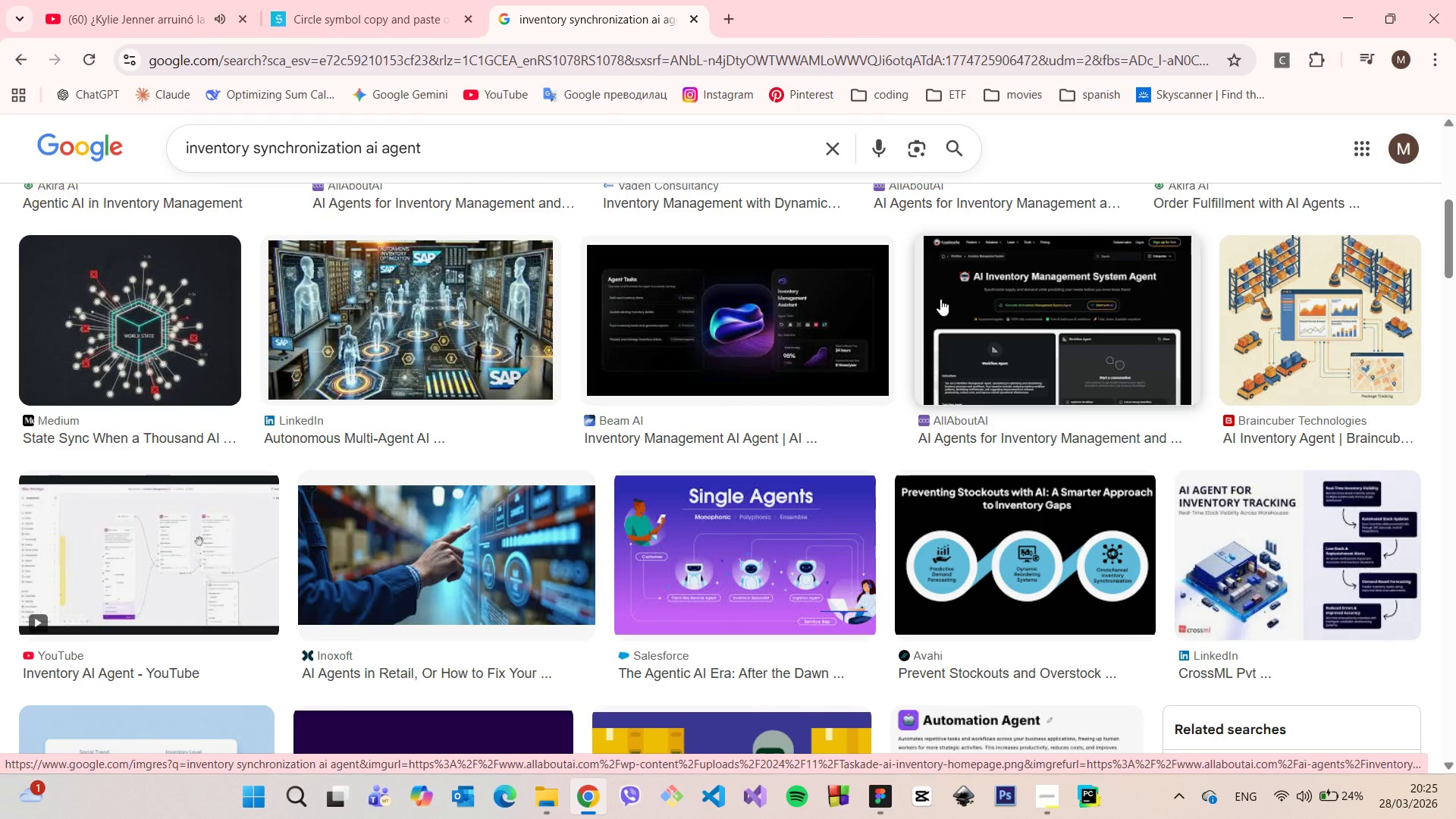 
wait(8.59)
 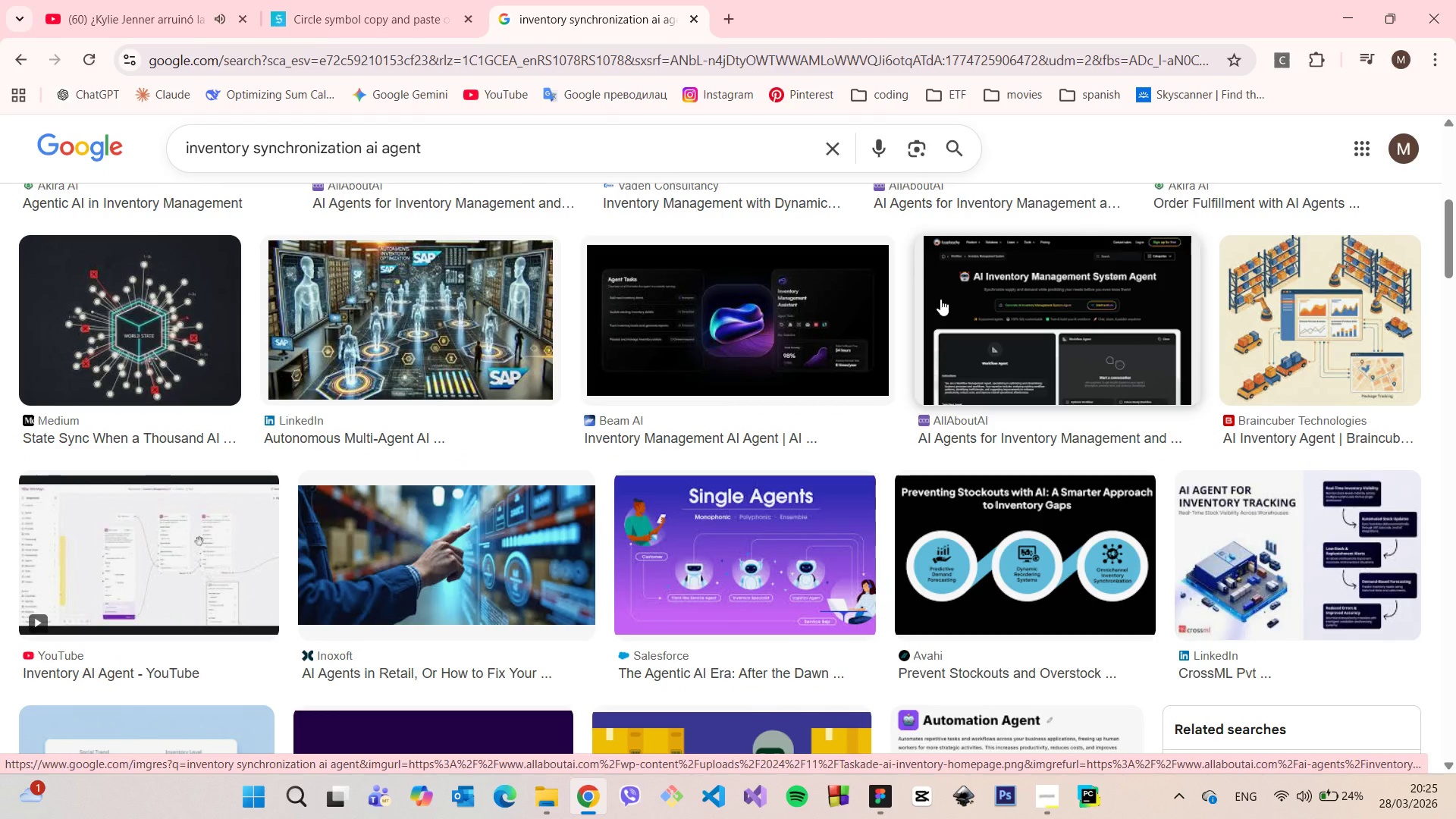 
scroll: coordinate [1166, 376], scroll_direction: down, amount: 2.0
 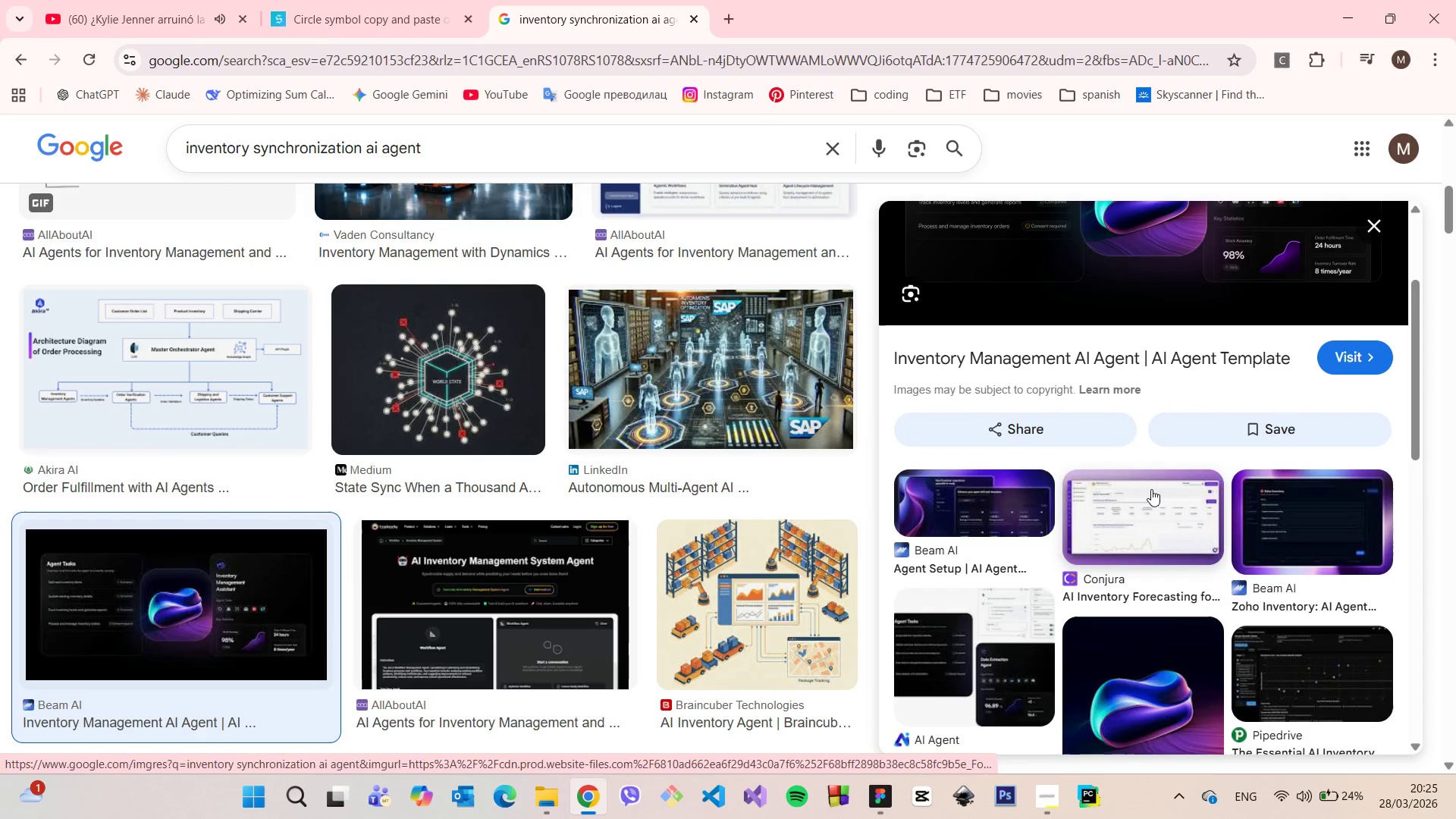 
left_click([1151, 489])
 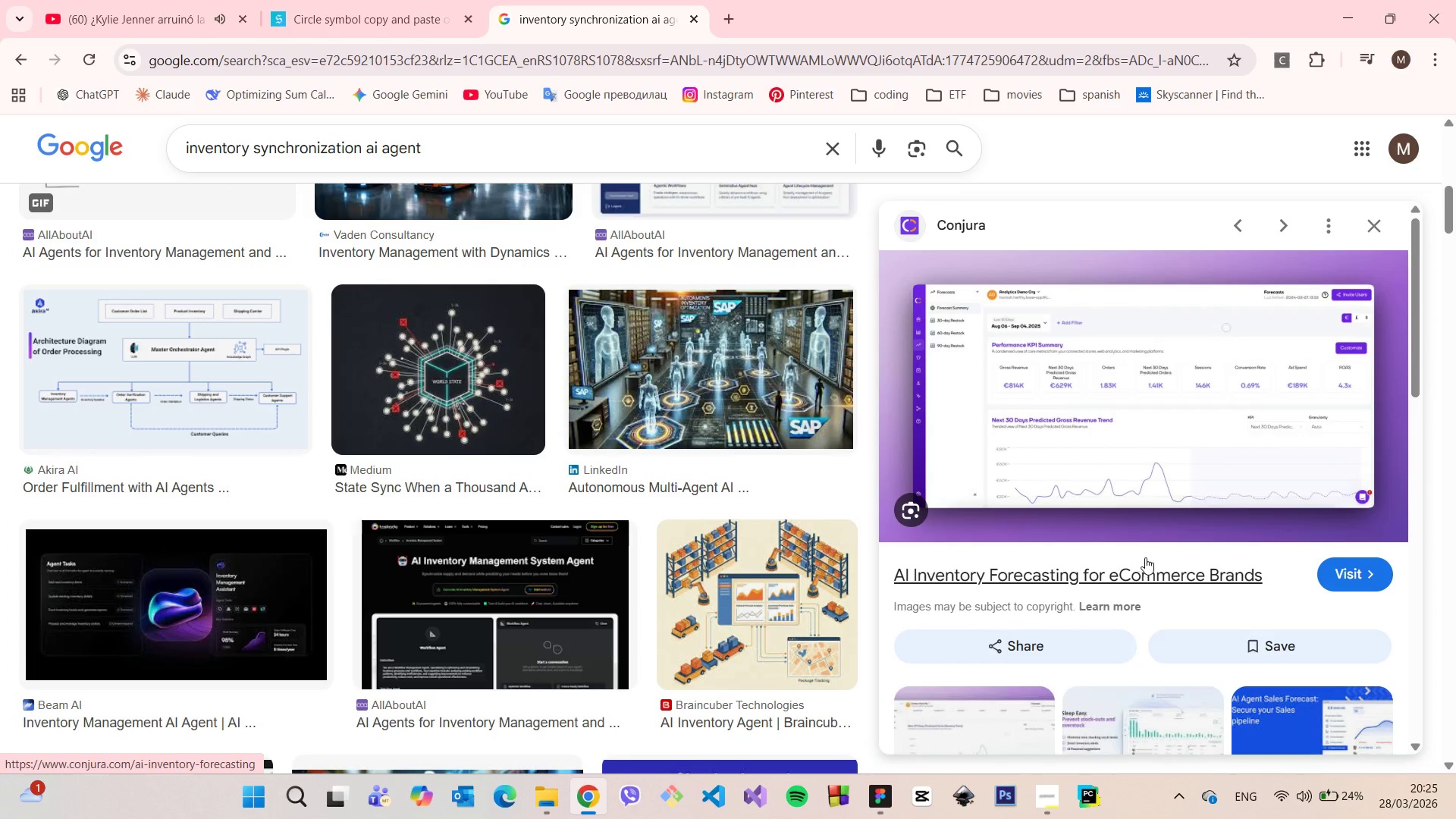 
wait(7.03)
 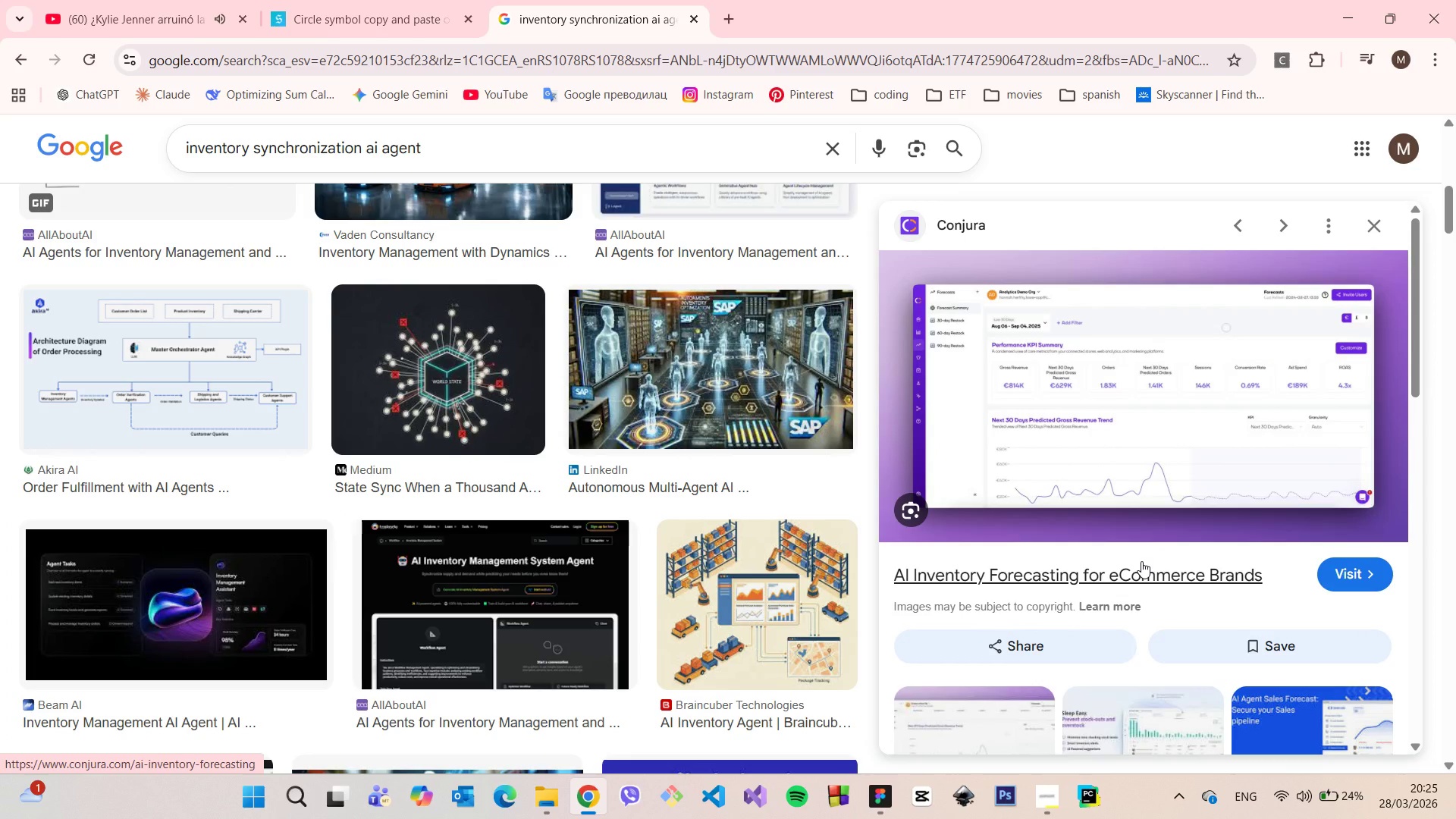 
left_click([1360, 225])
 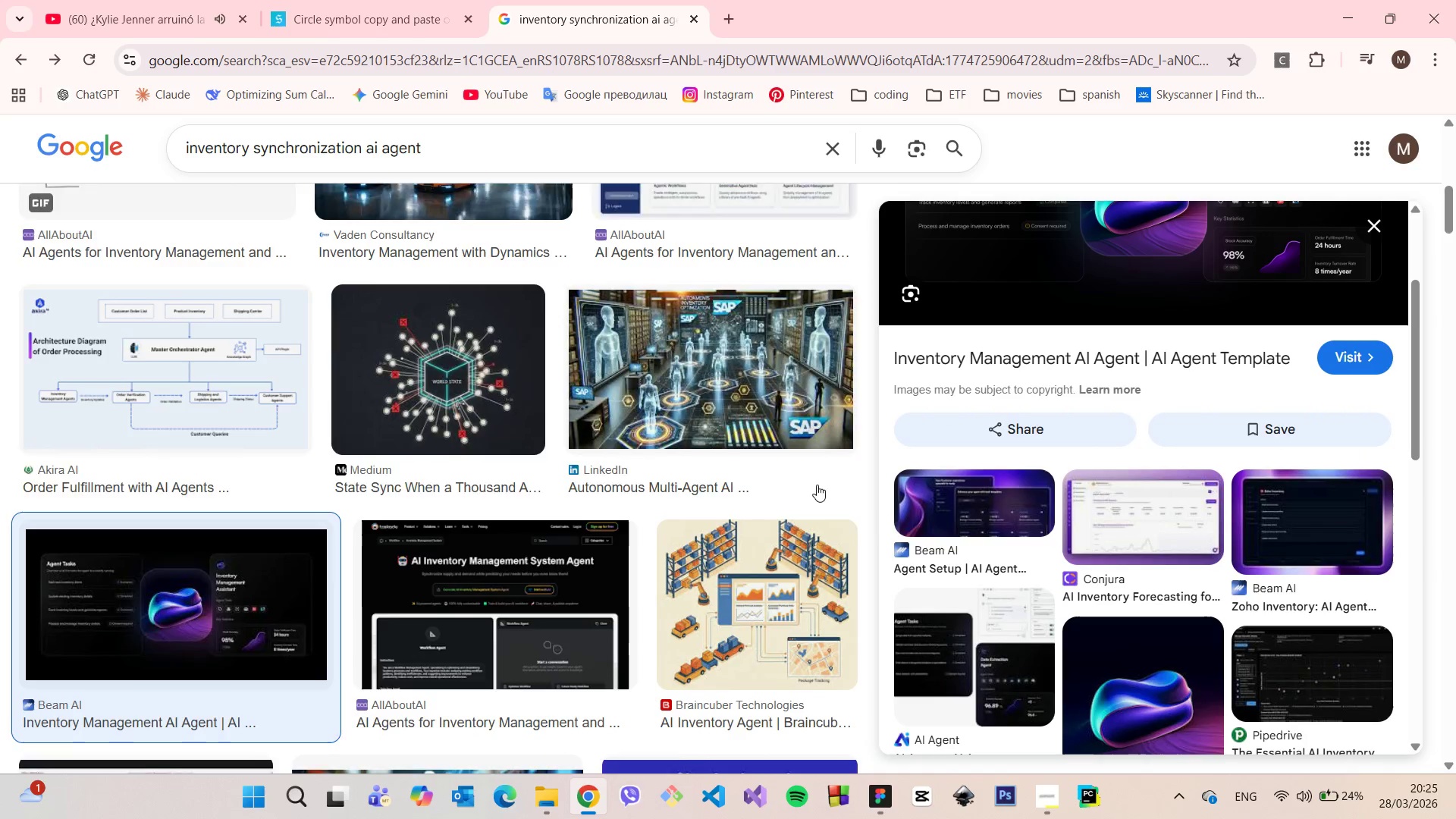 
scroll: coordinate [792, 500], scroll_direction: down, amount: 8.0
 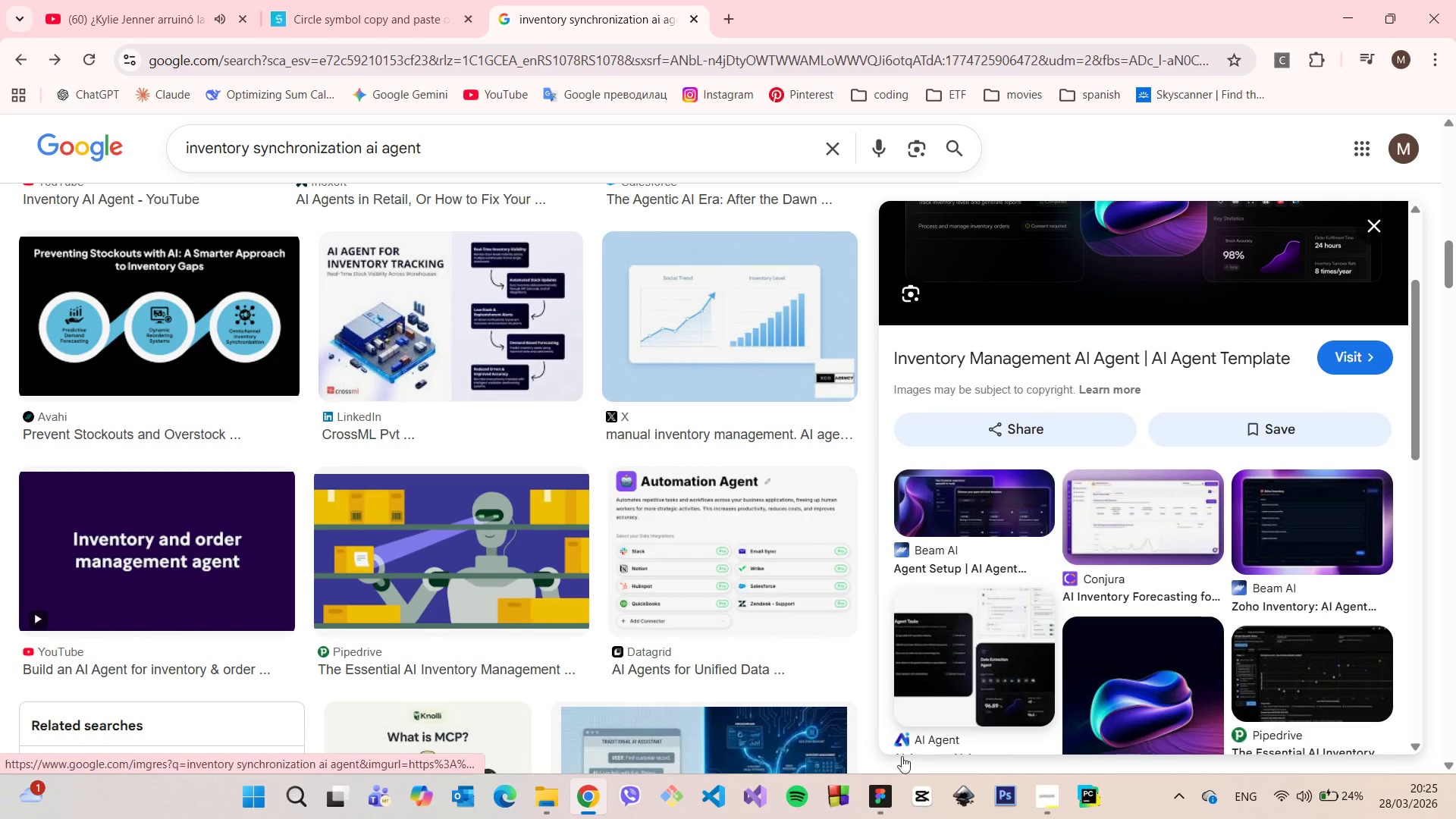 
left_click_drag(start_coordinate=[879, 779], to_coordinate=[875, 778])
 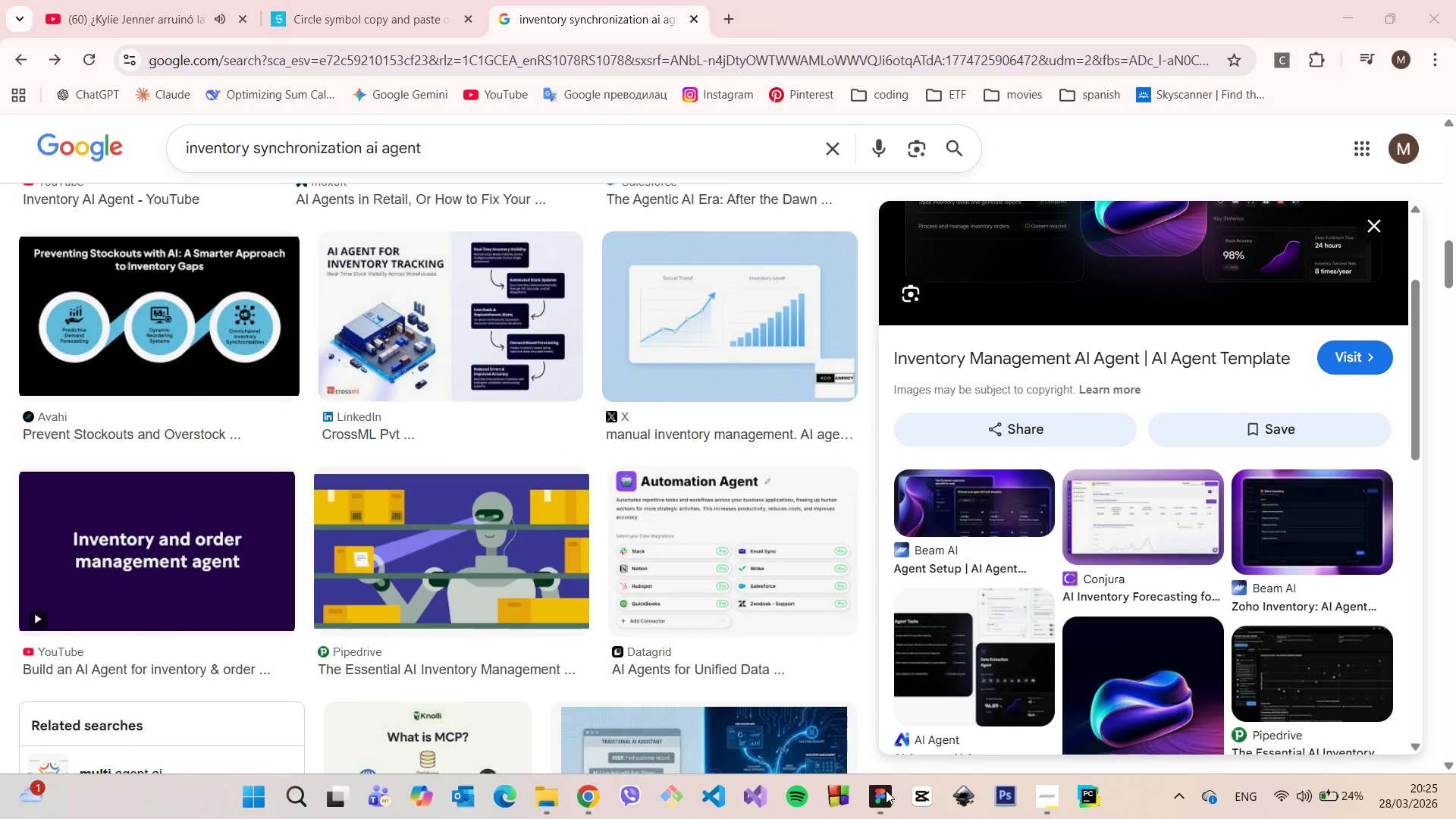 
left_click([884, 792])
 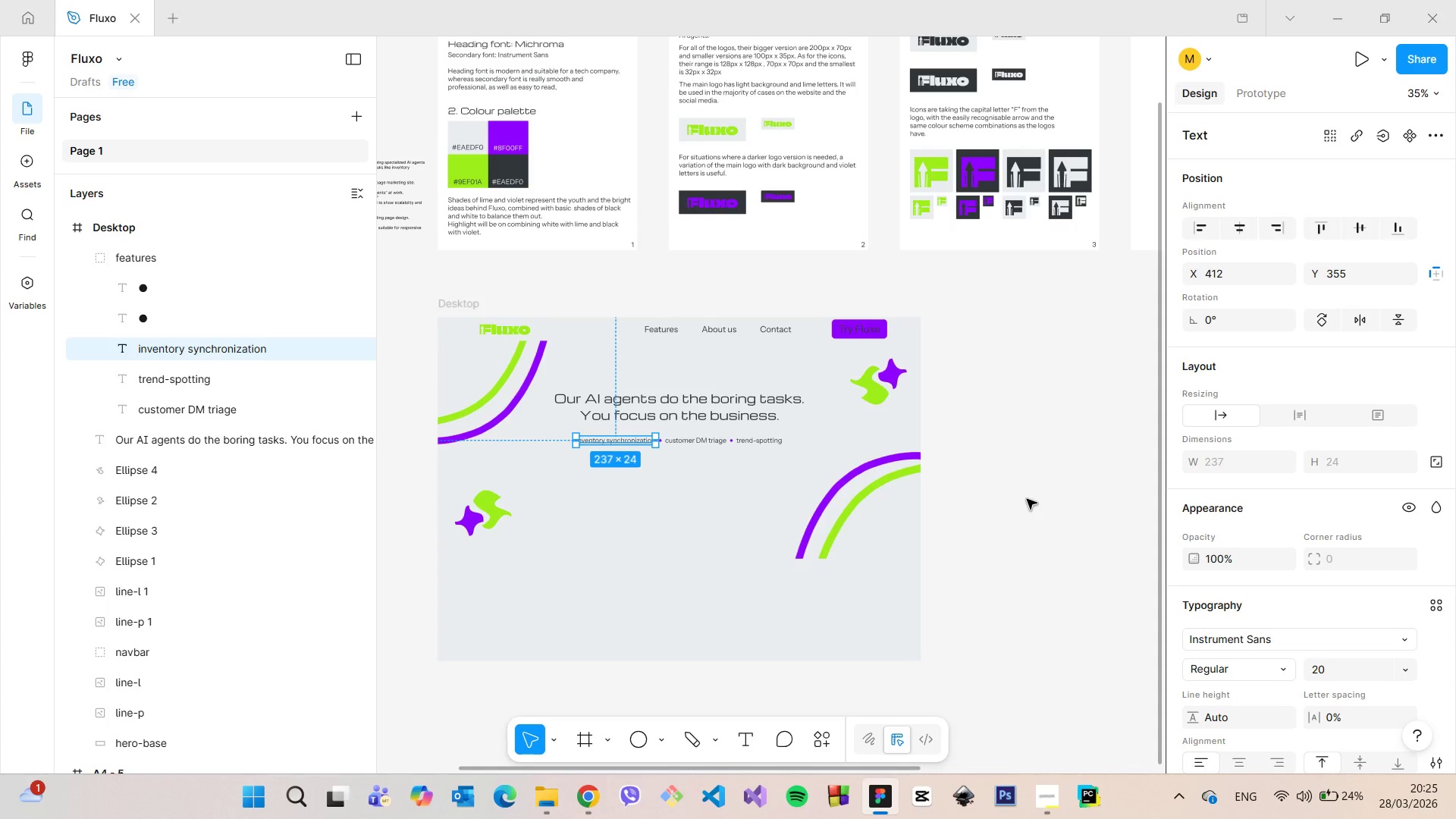 
left_click([1027, 499])
 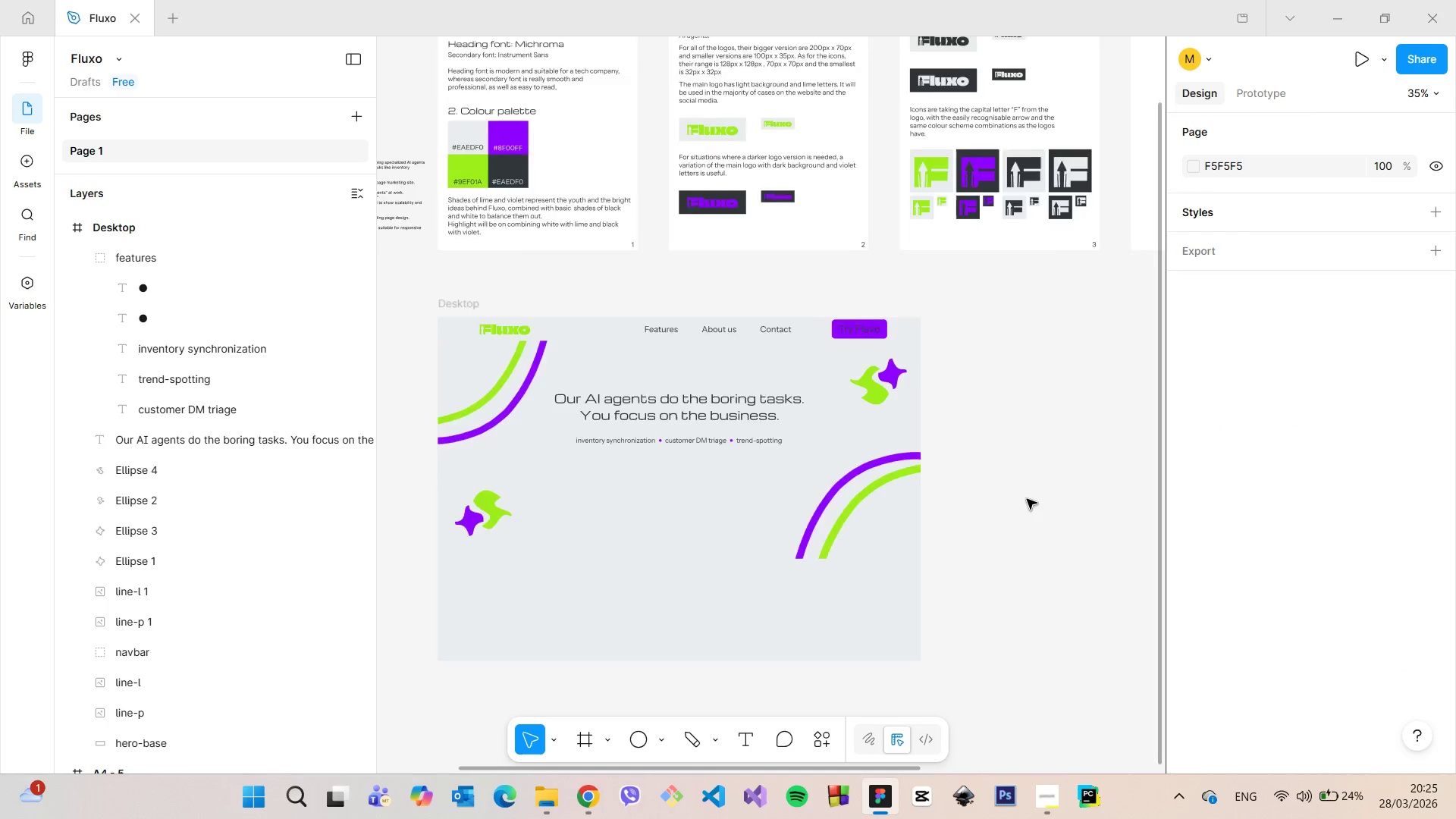 
scroll: coordinate [1027, 499], scroll_direction: down, amount: 3.0
 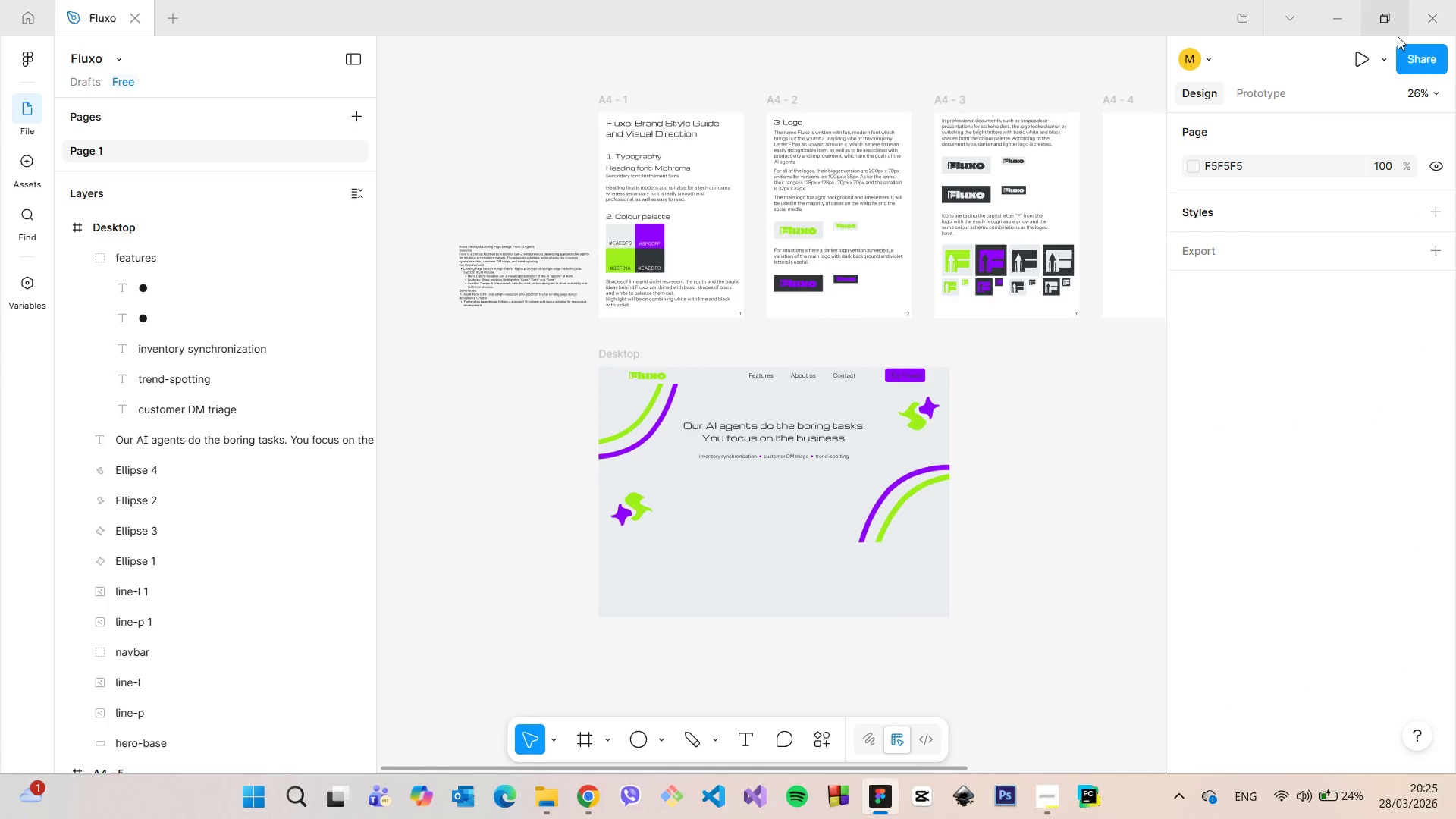 
left_click([1407, 51])
 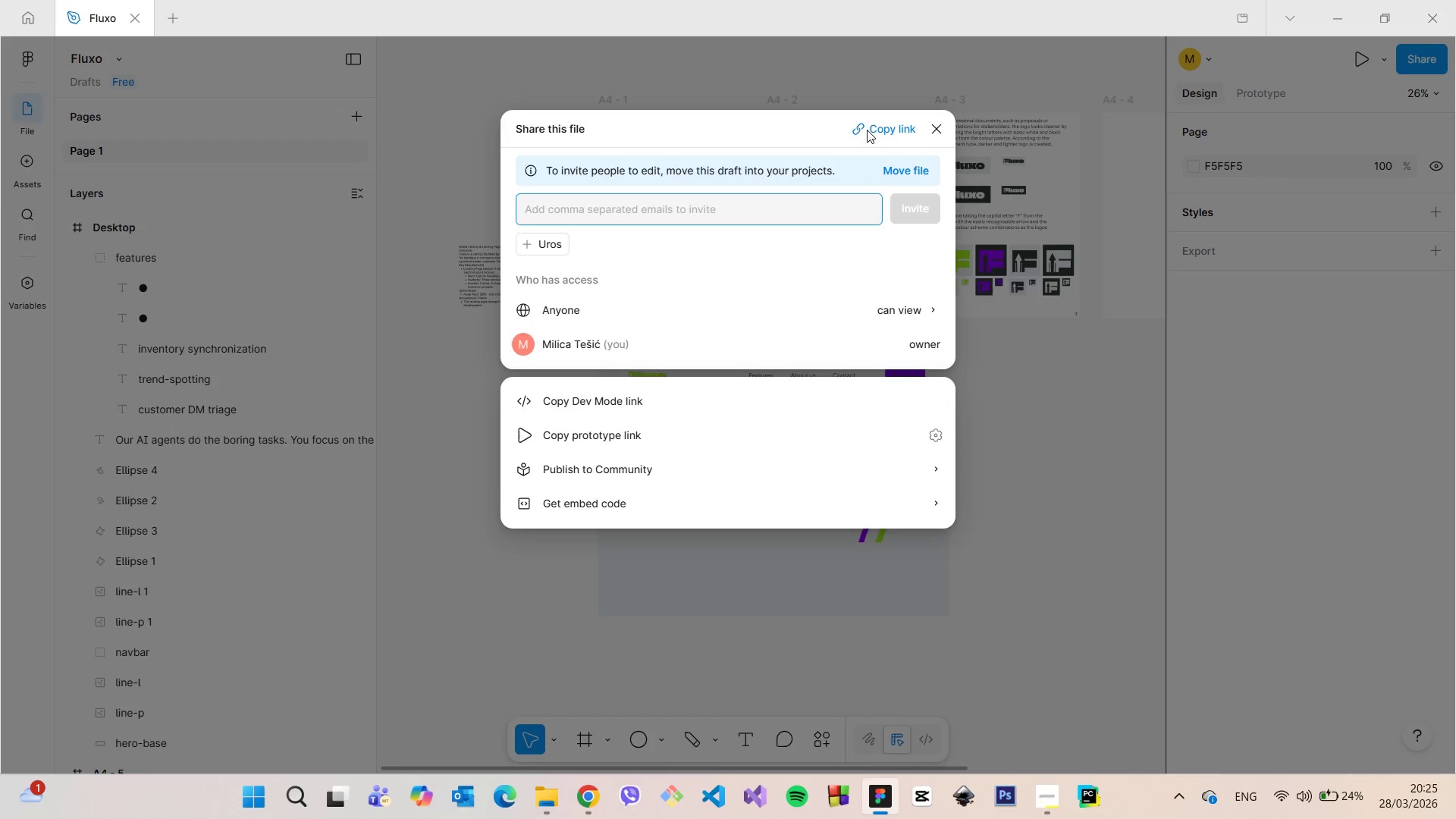 